 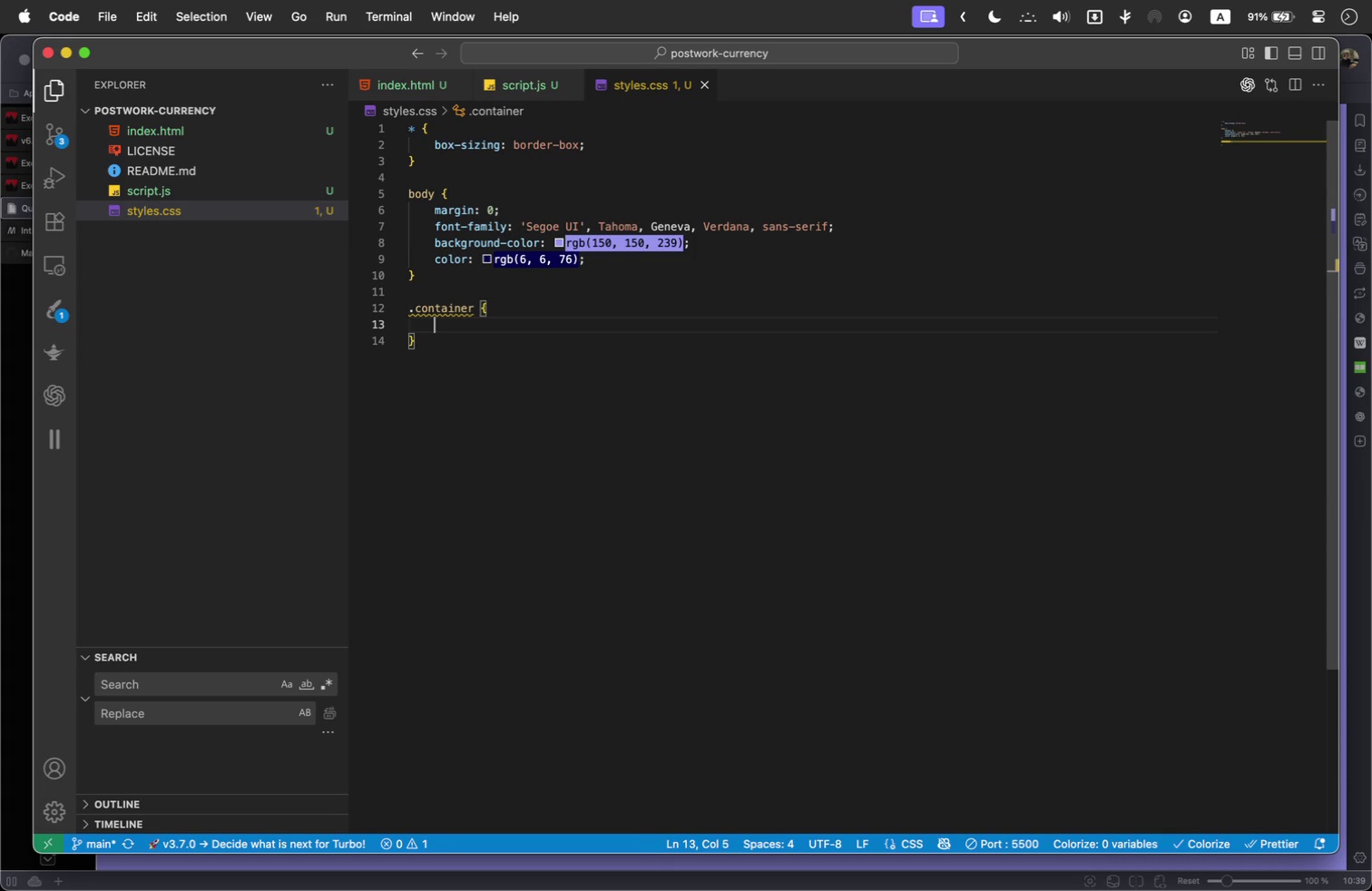 
type(ma)
 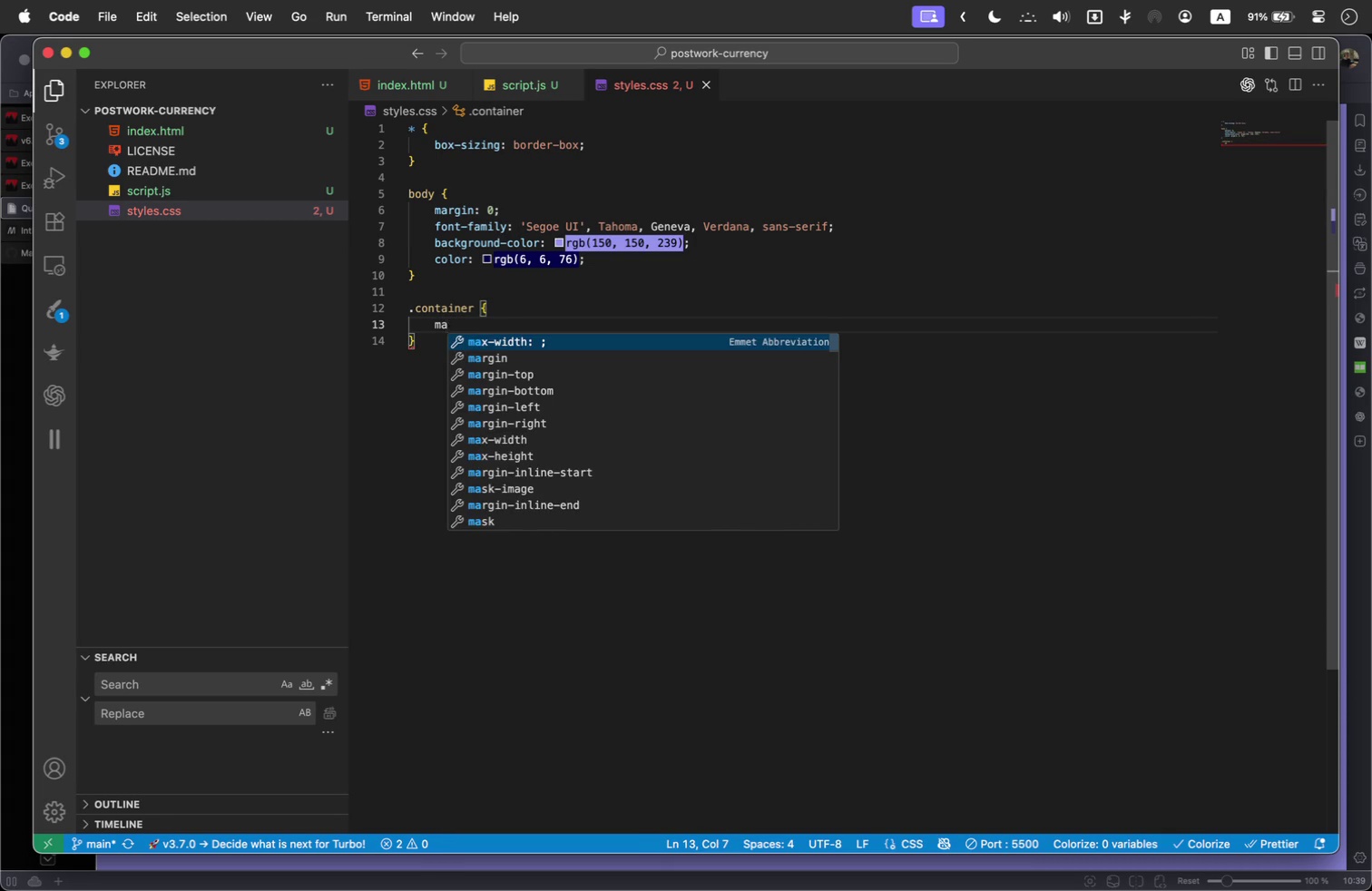 
key(Enter)
 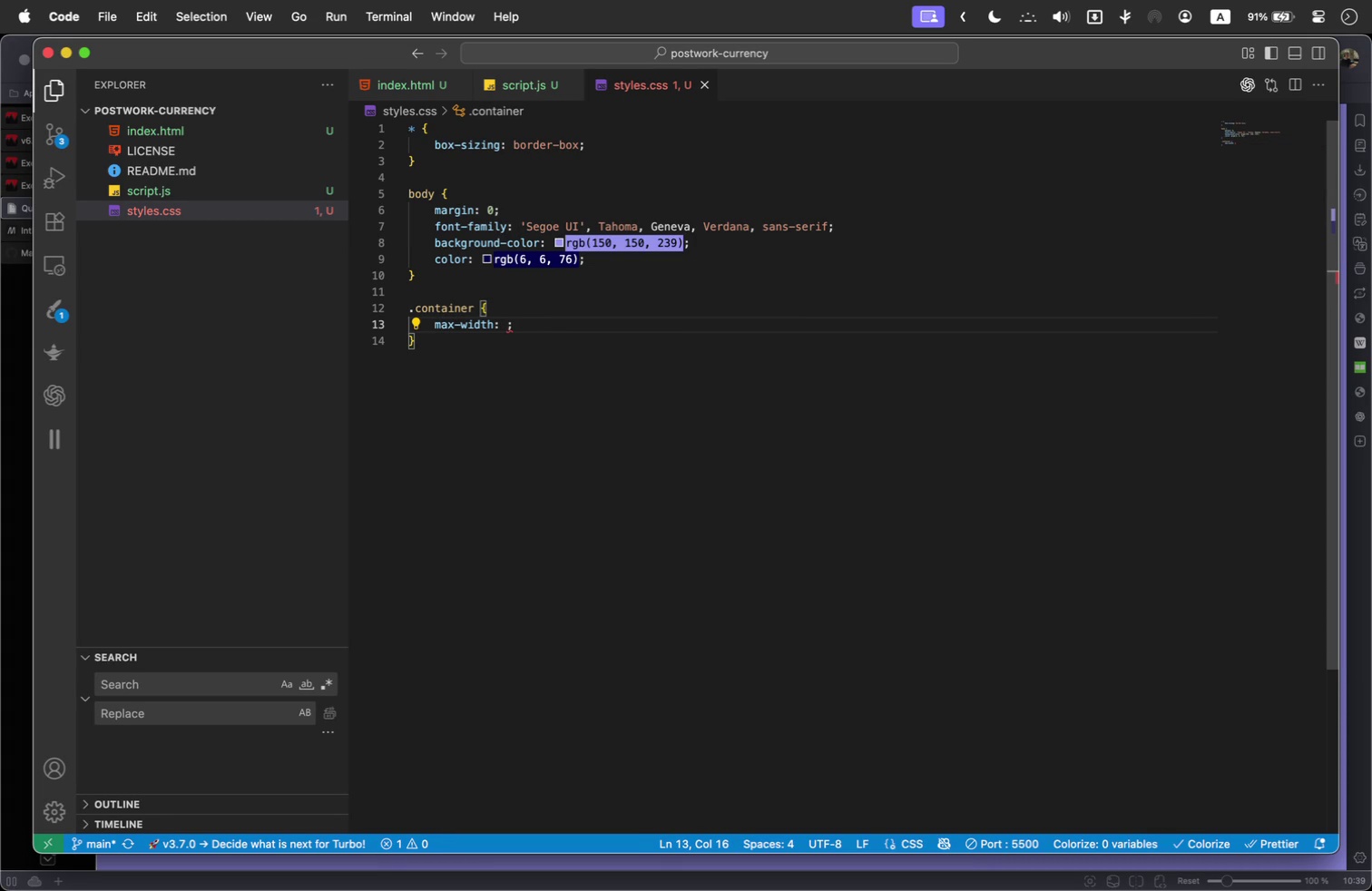 
type(550px)
 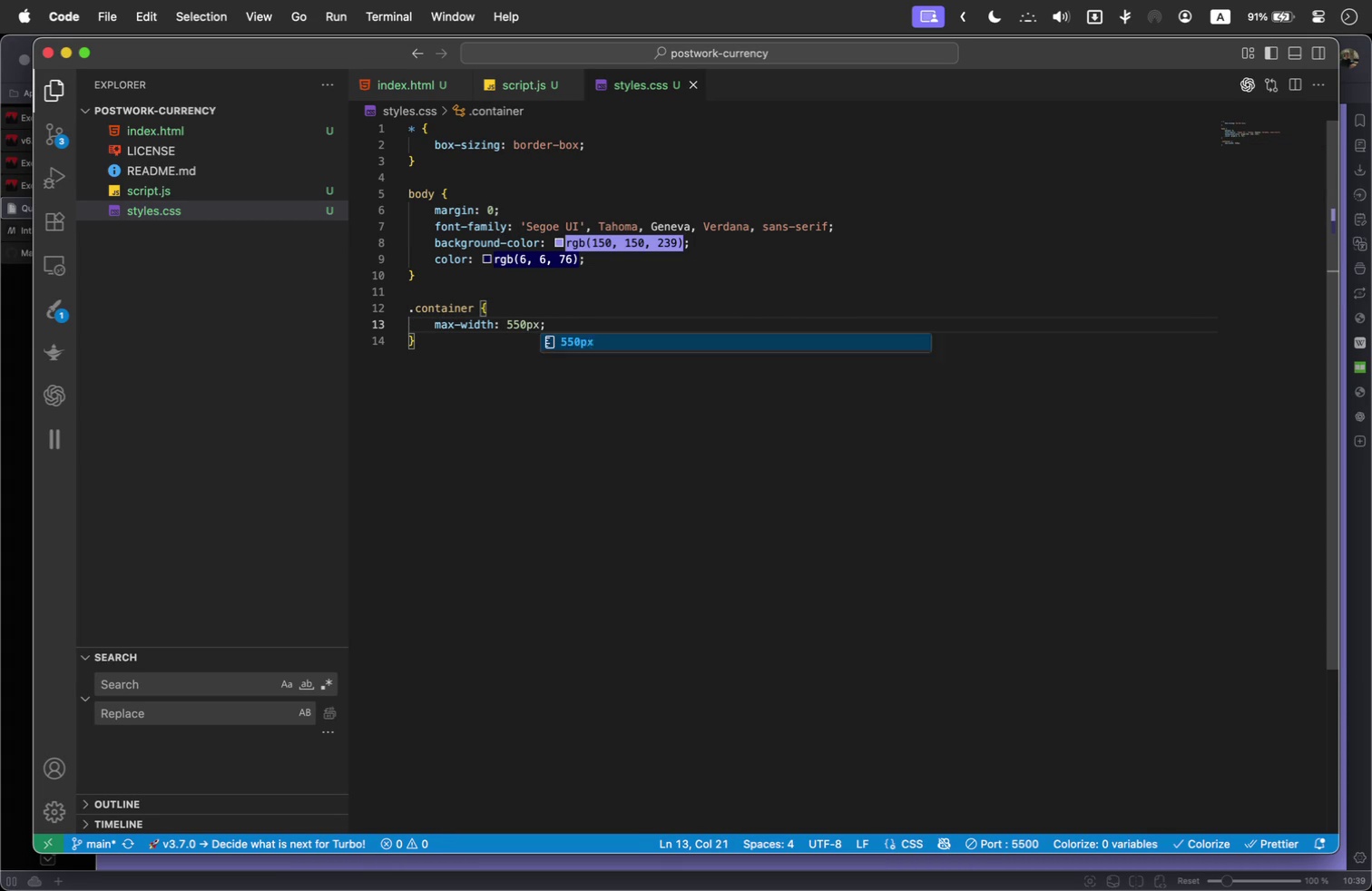 
key(ArrowRight)
 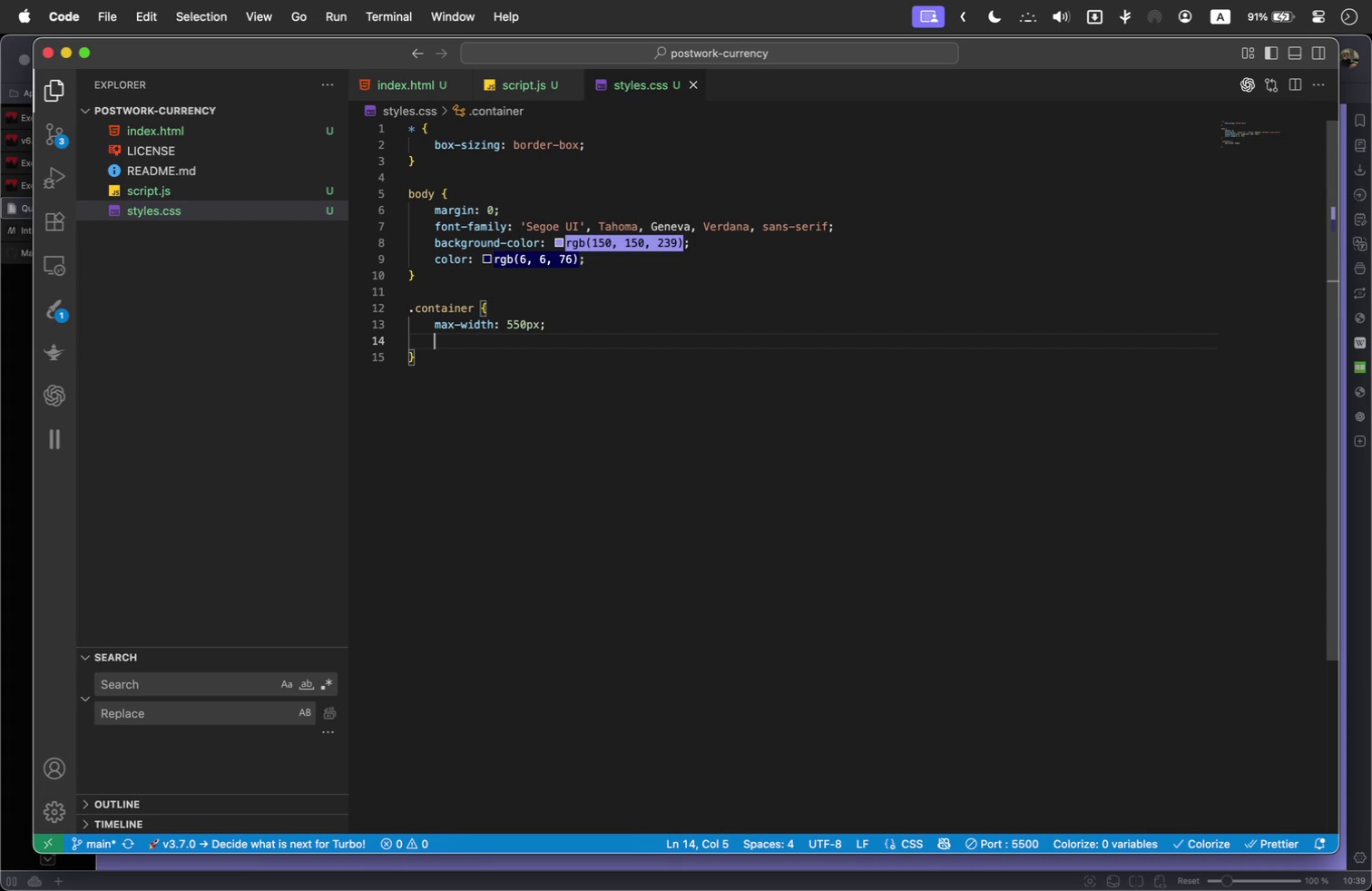 
key(Enter)
 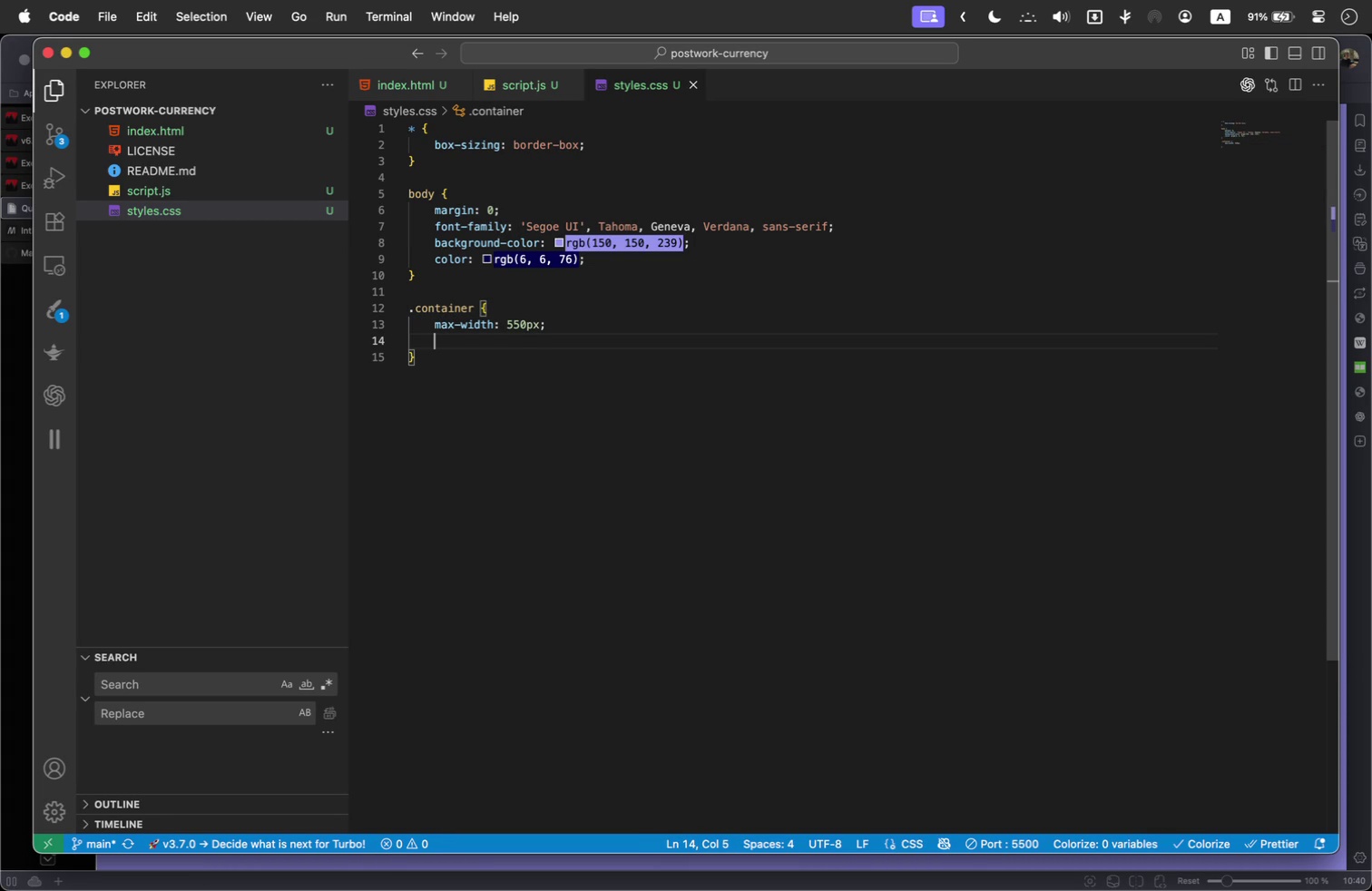 
type(margi)
 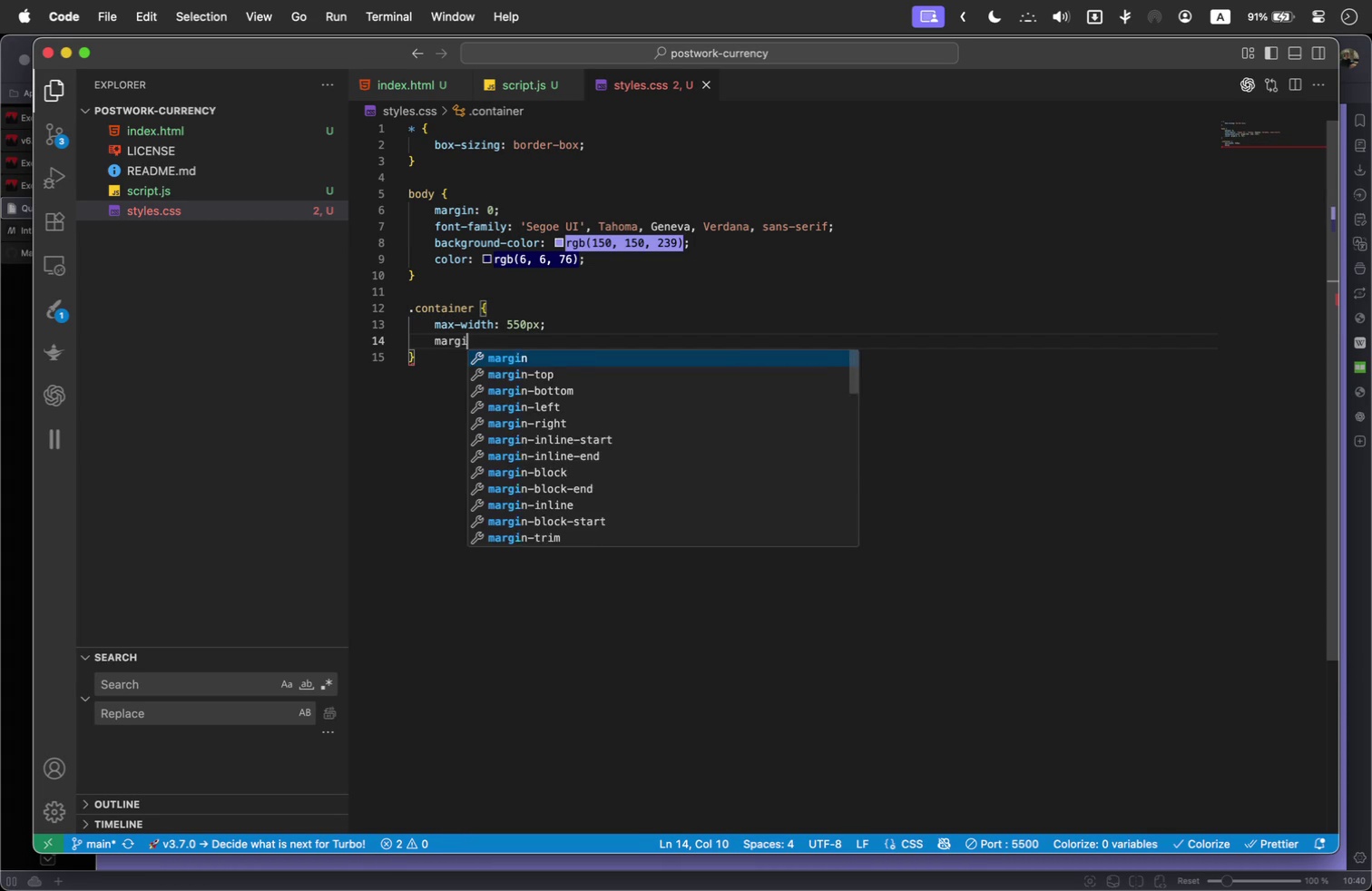 
key(Enter)
 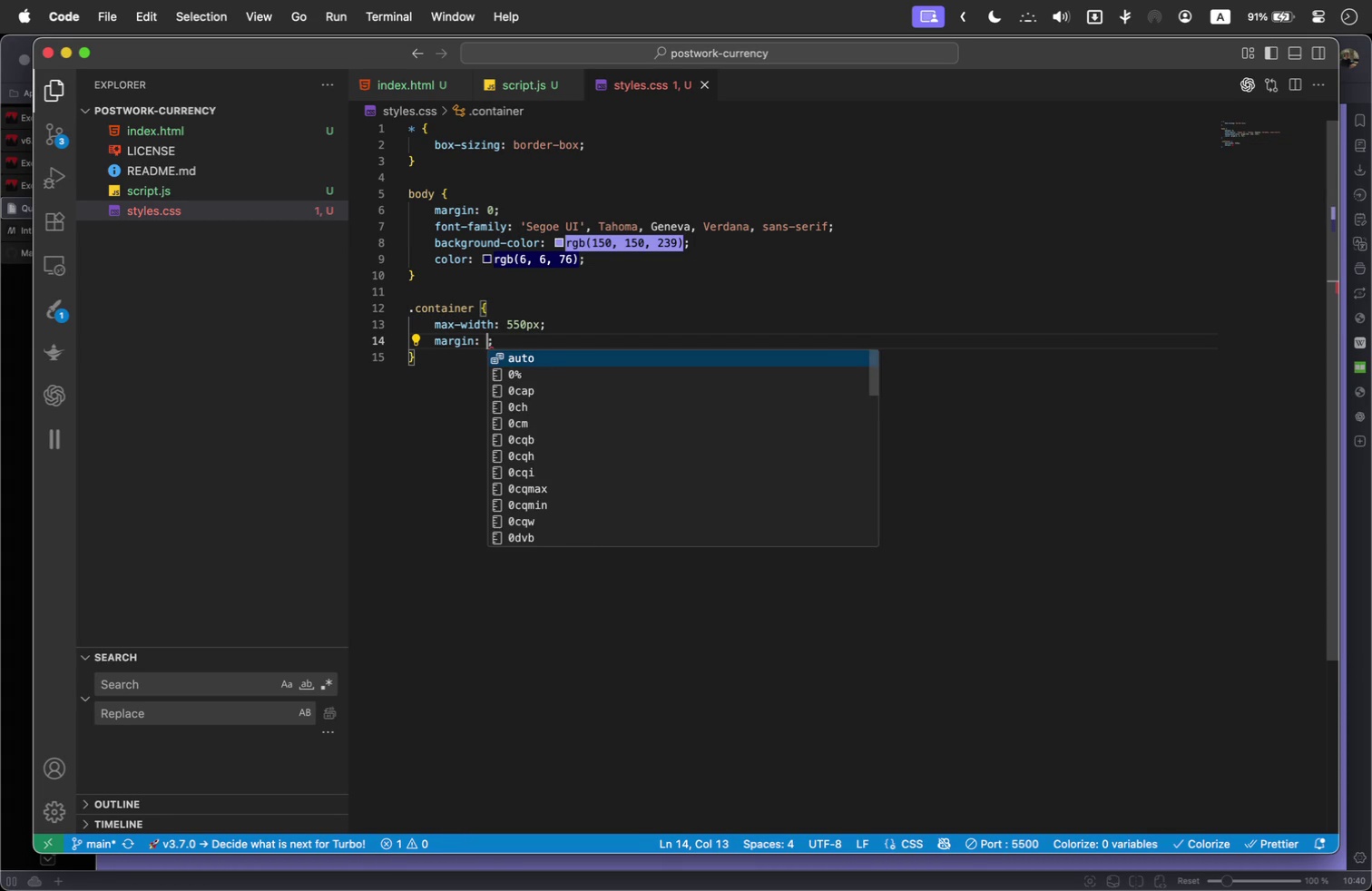 
type(2)
key(Backspace)
type(25px auto)
 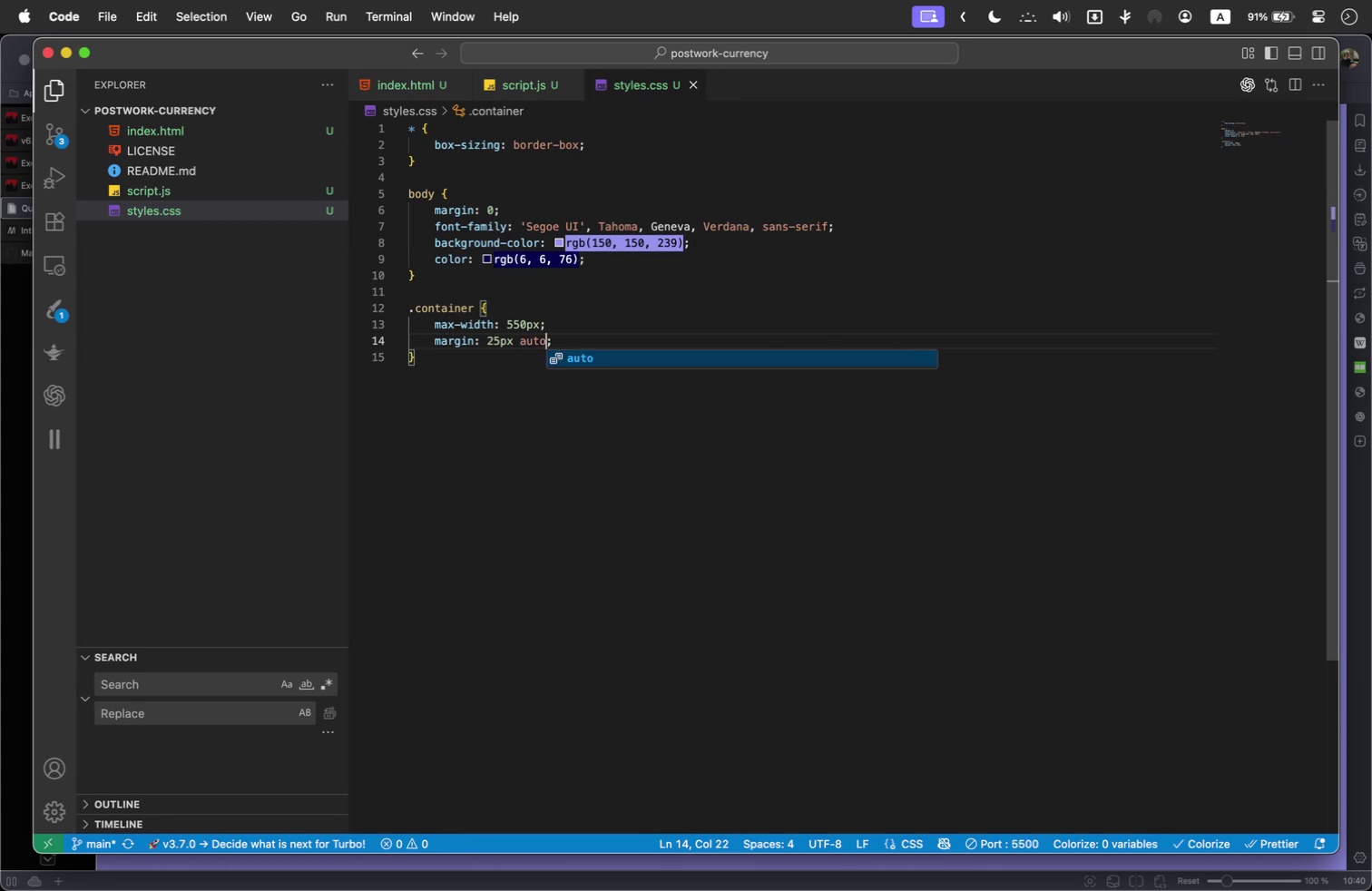 
key(Enter)
 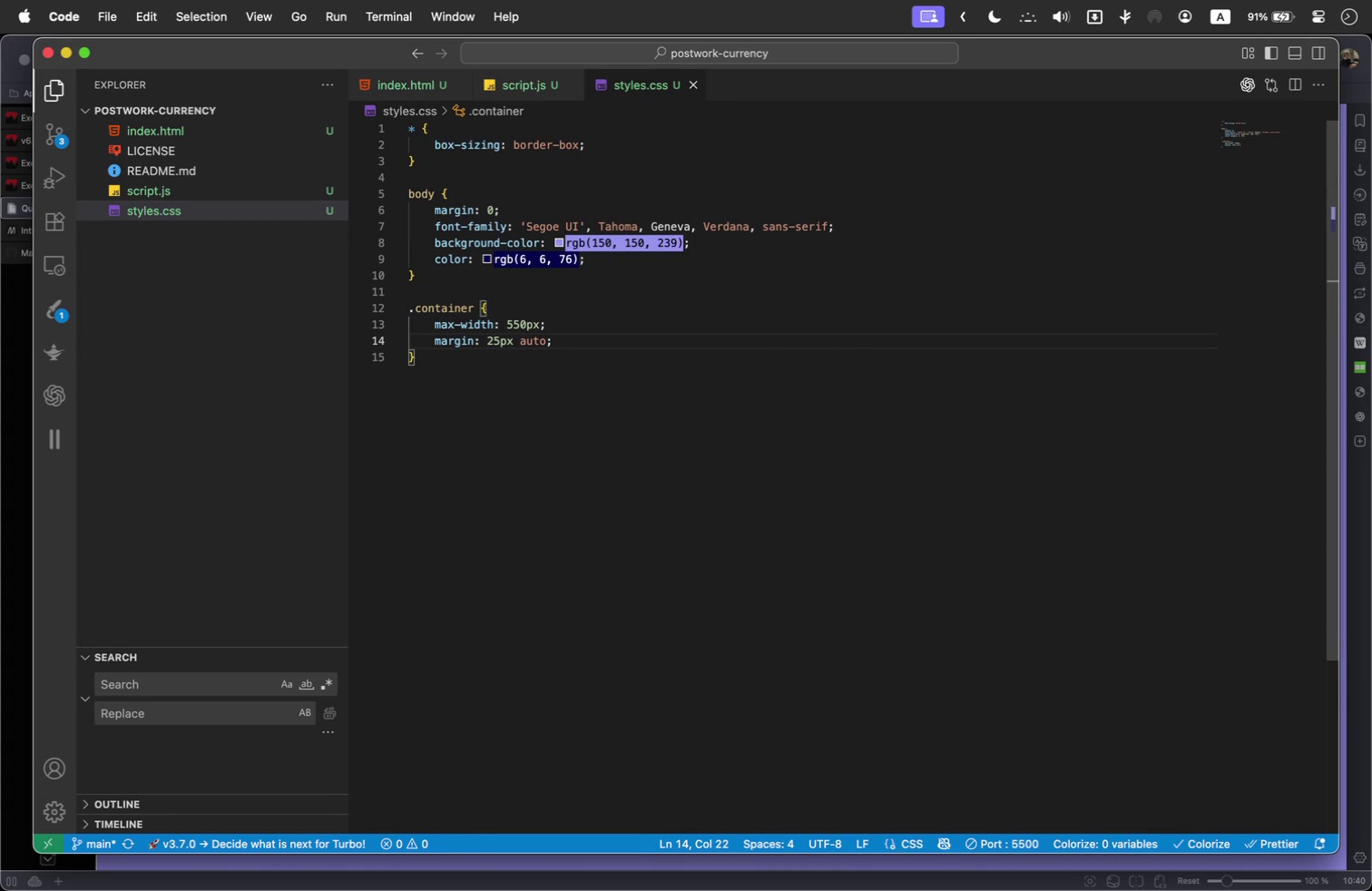 
key(ArrowRight)
 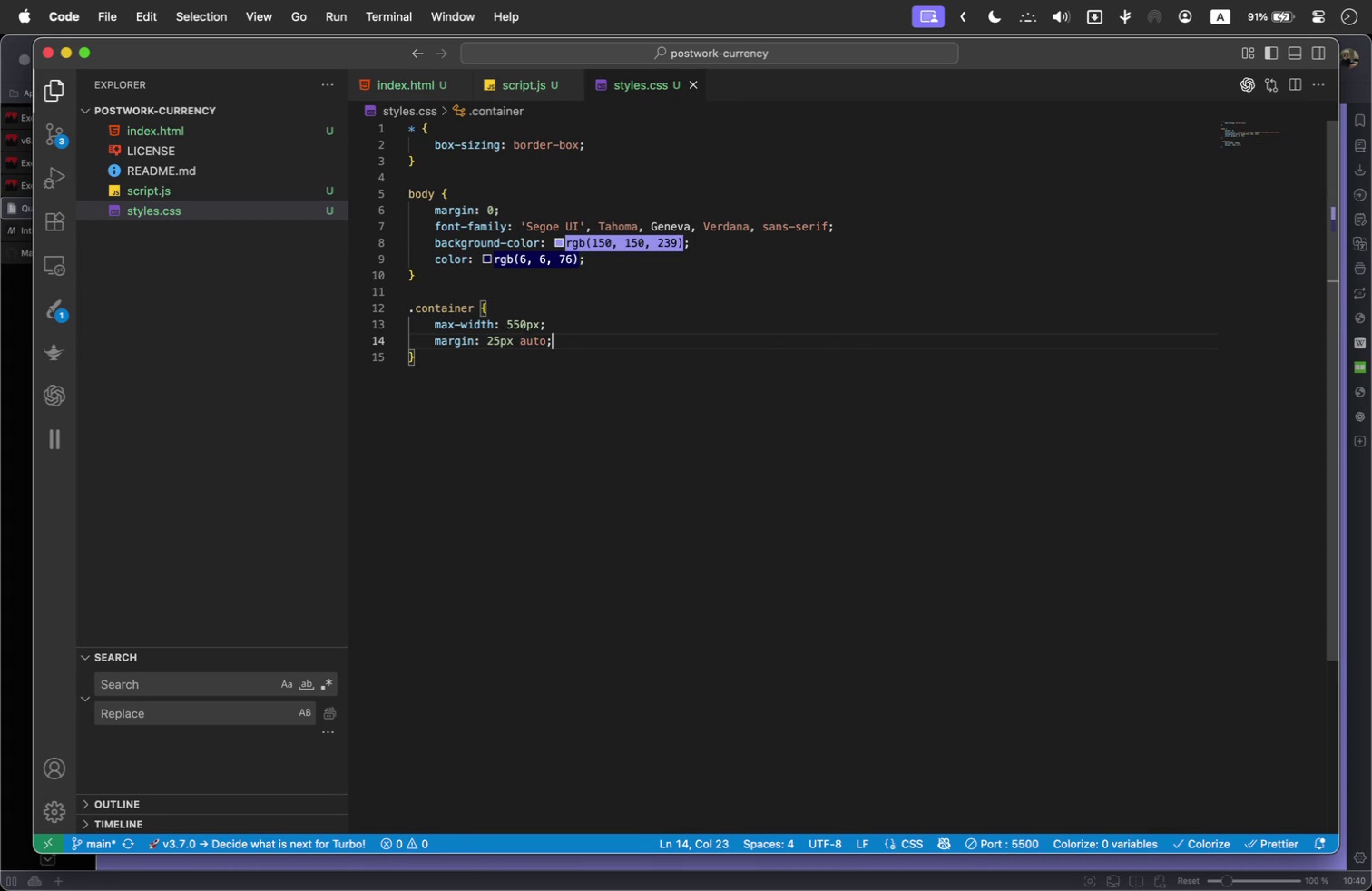 
key(Enter)
 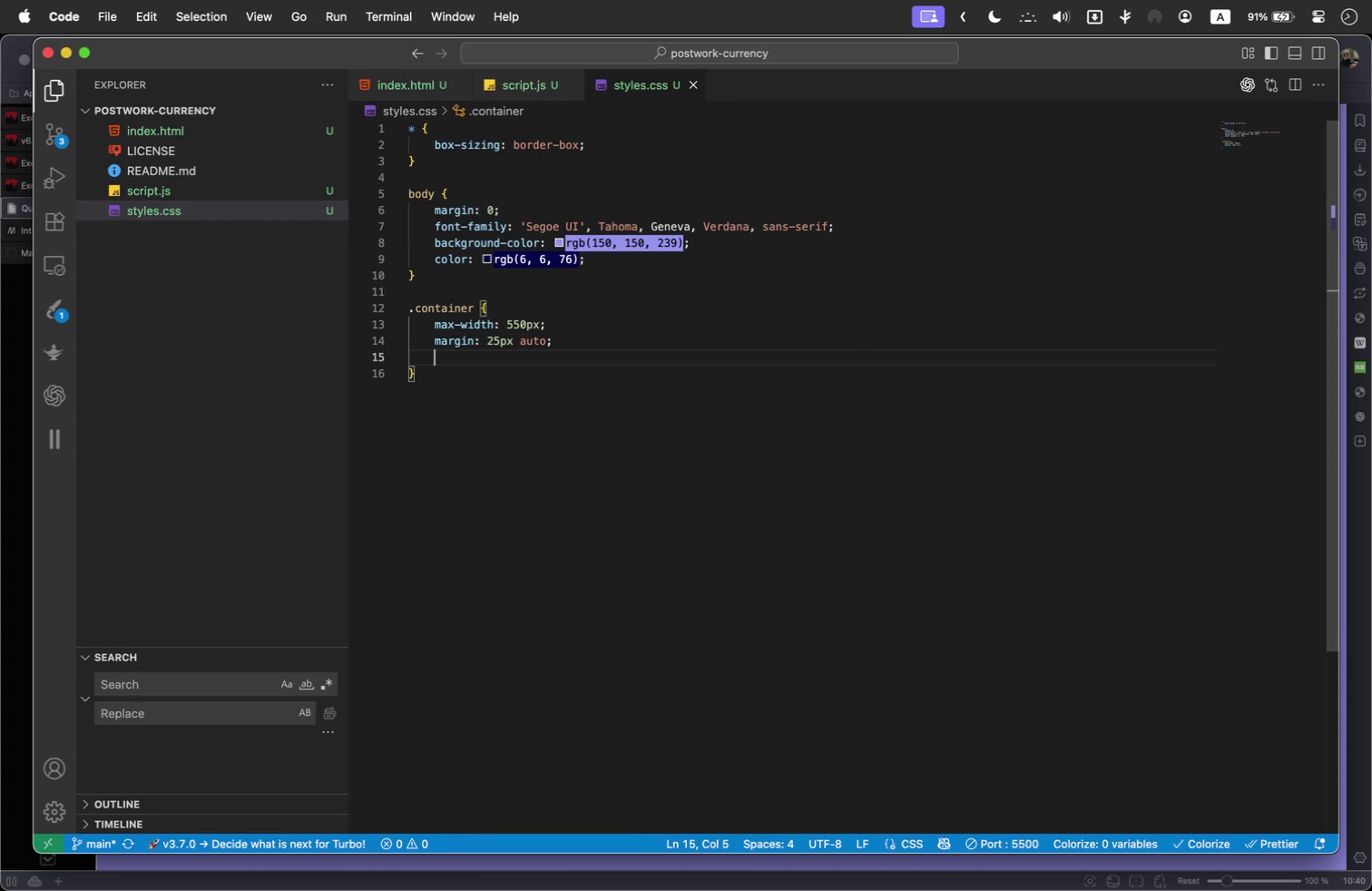 
type(paddi)
 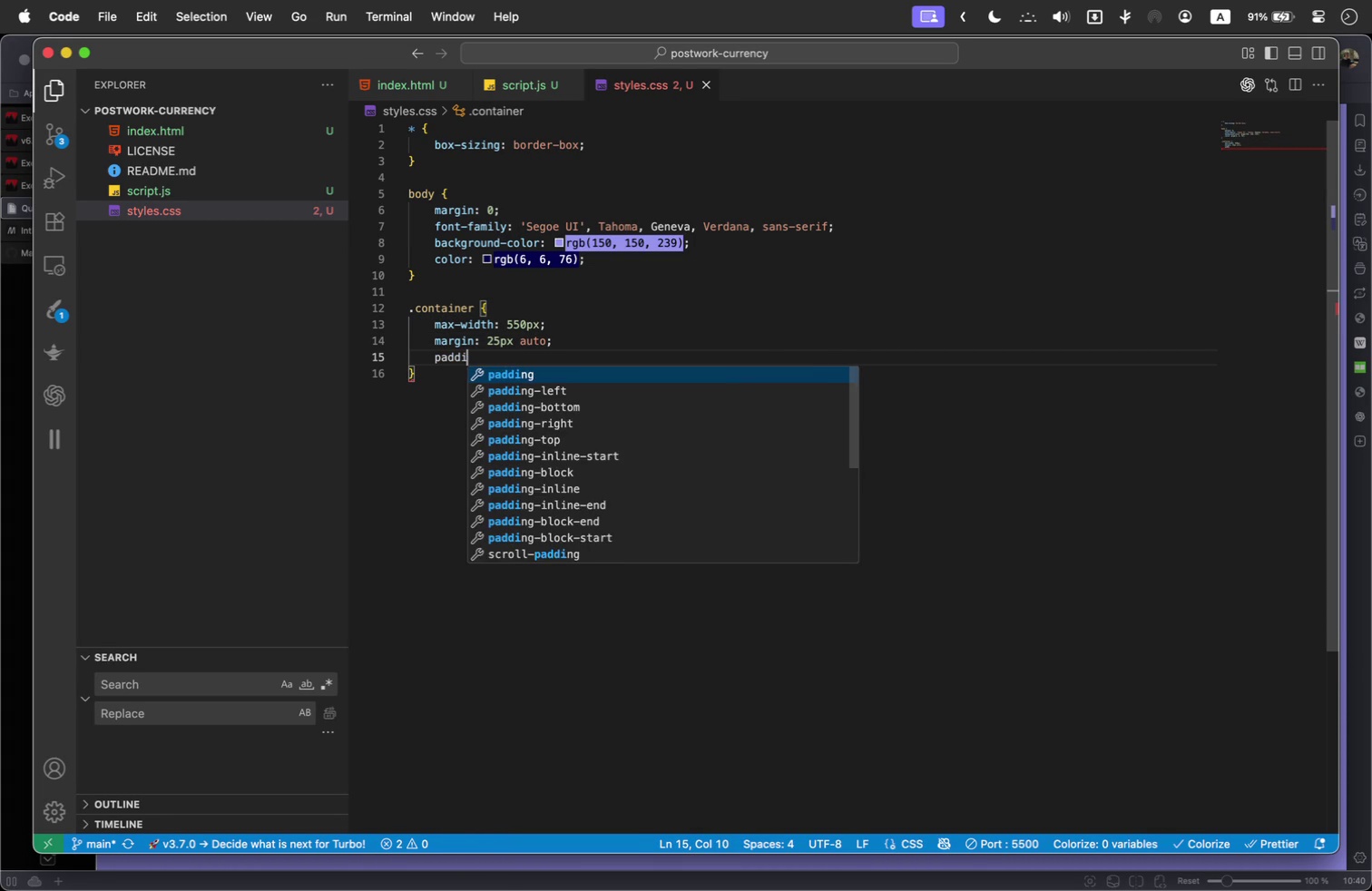 
key(Enter)
 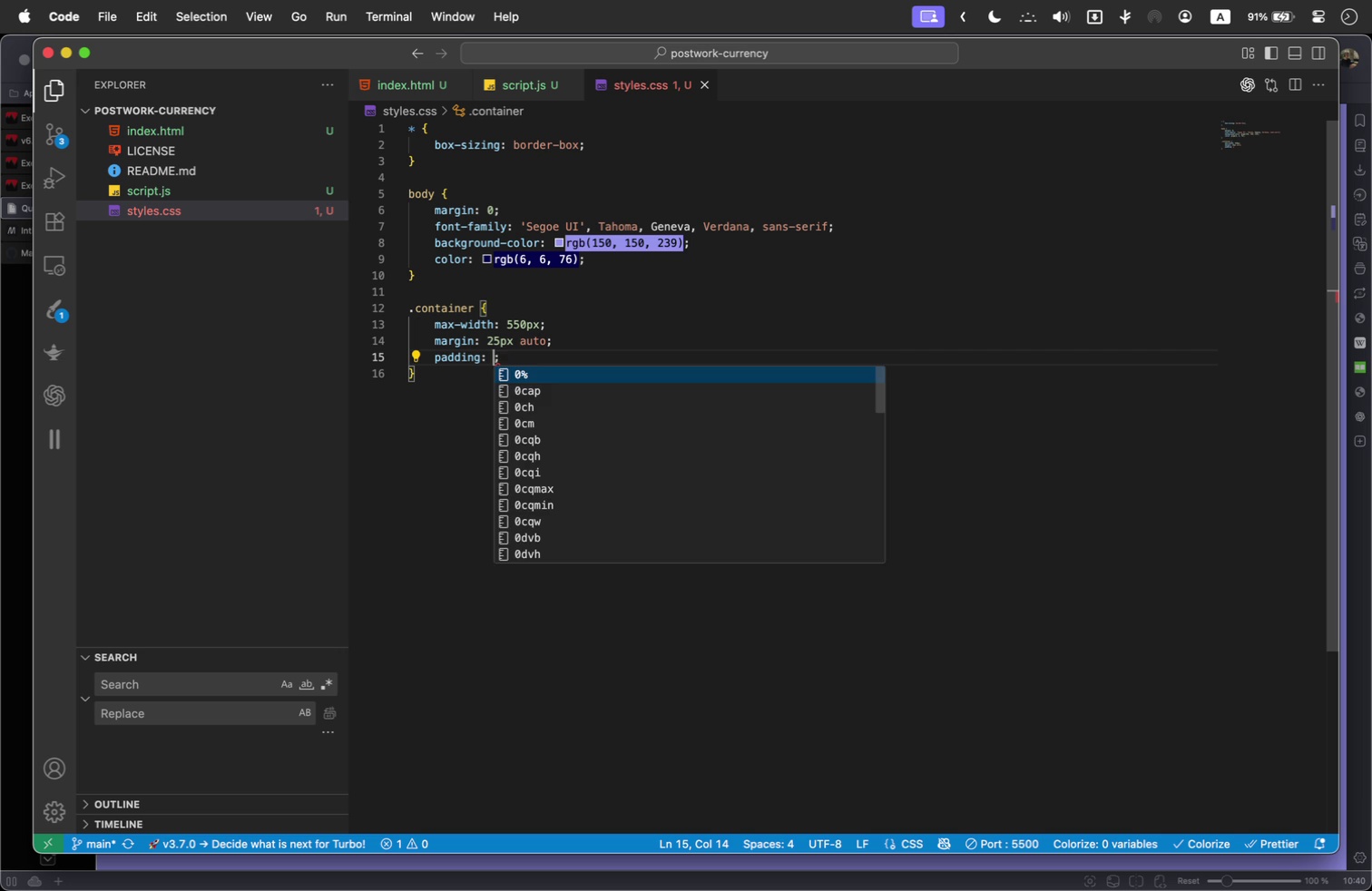 
type(15px)
 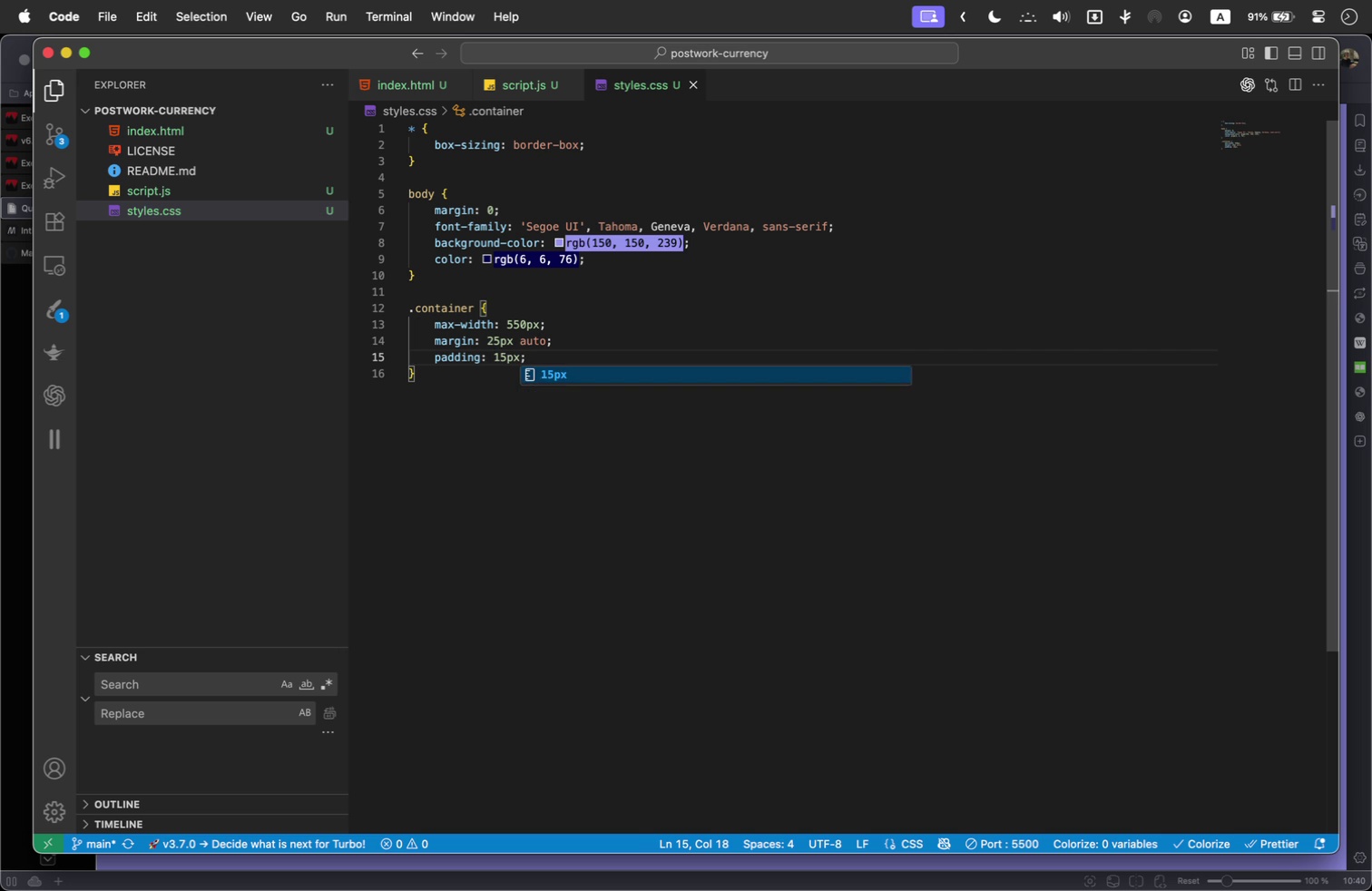 
key(ArrowRight)
 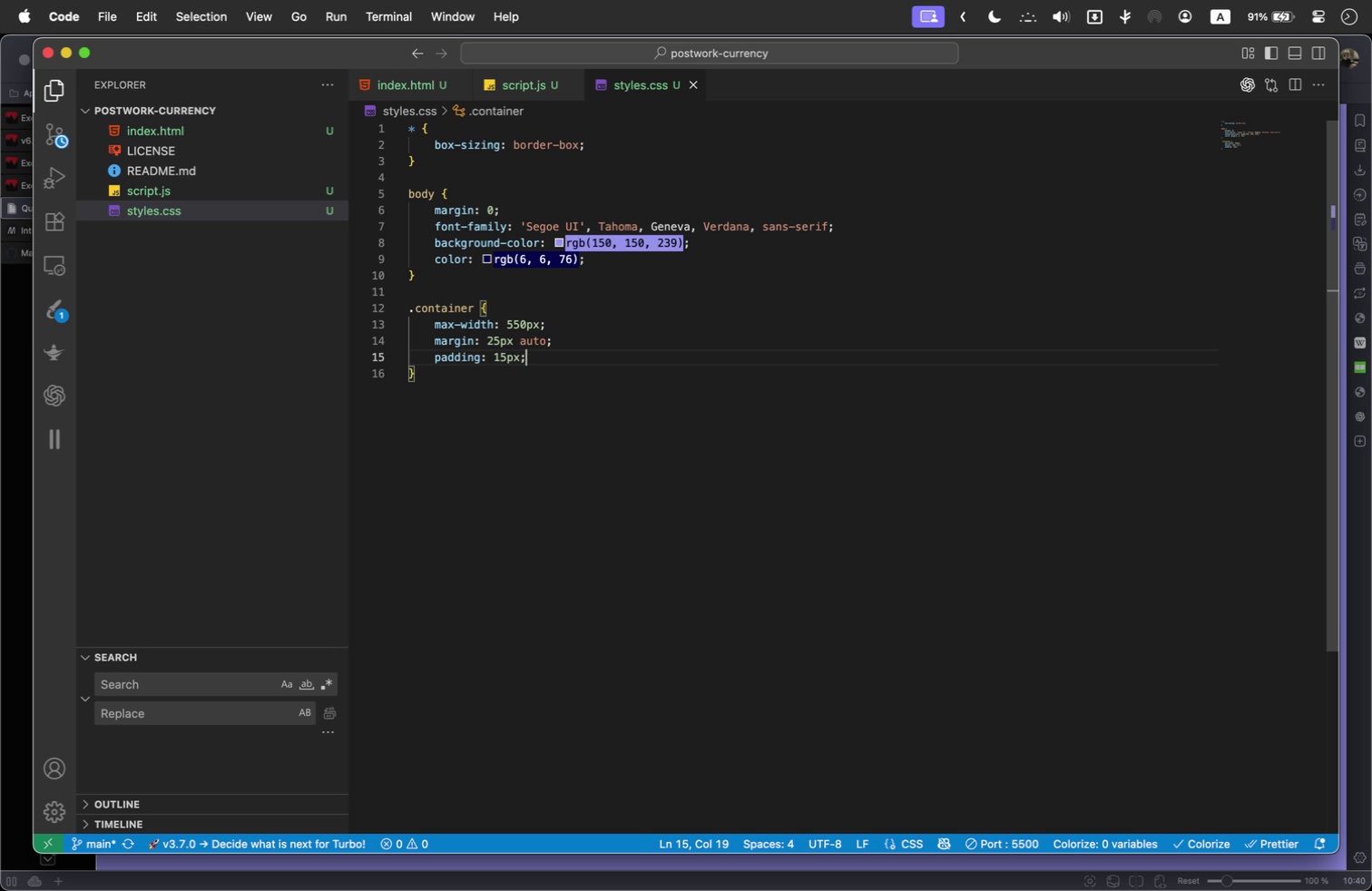 
key(ArrowDown)
 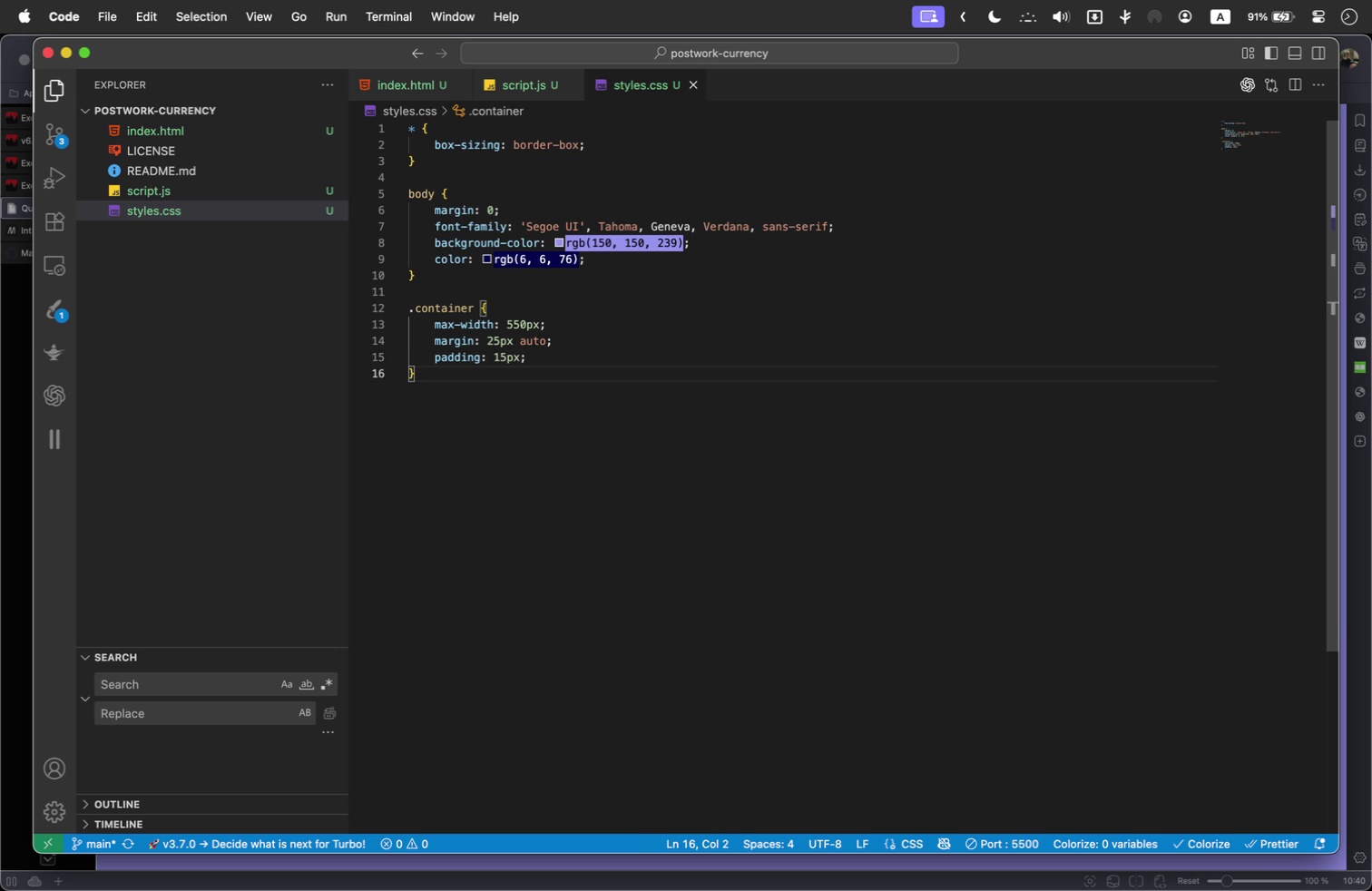 
key(Enter)
 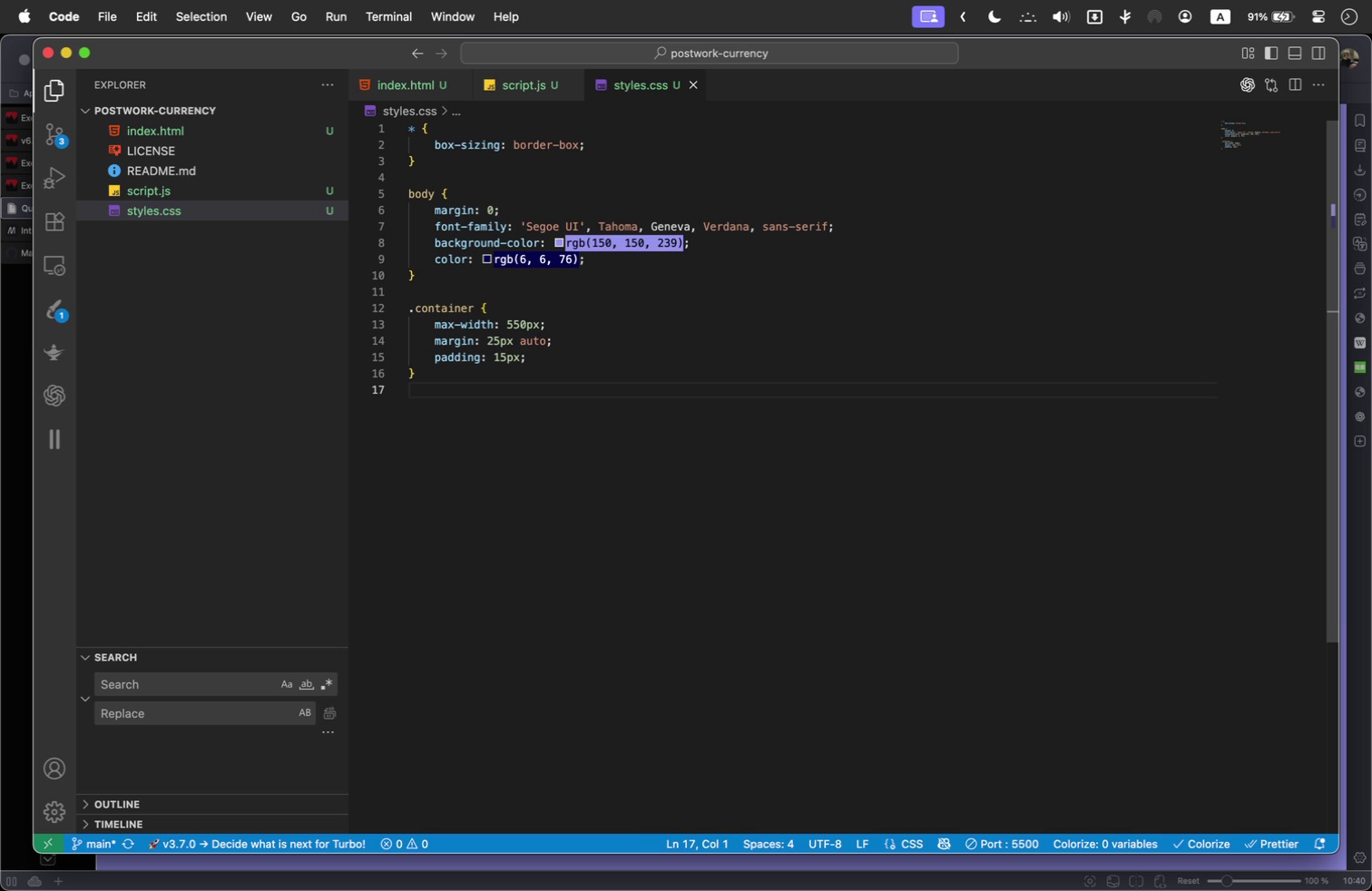 
key(Enter)
 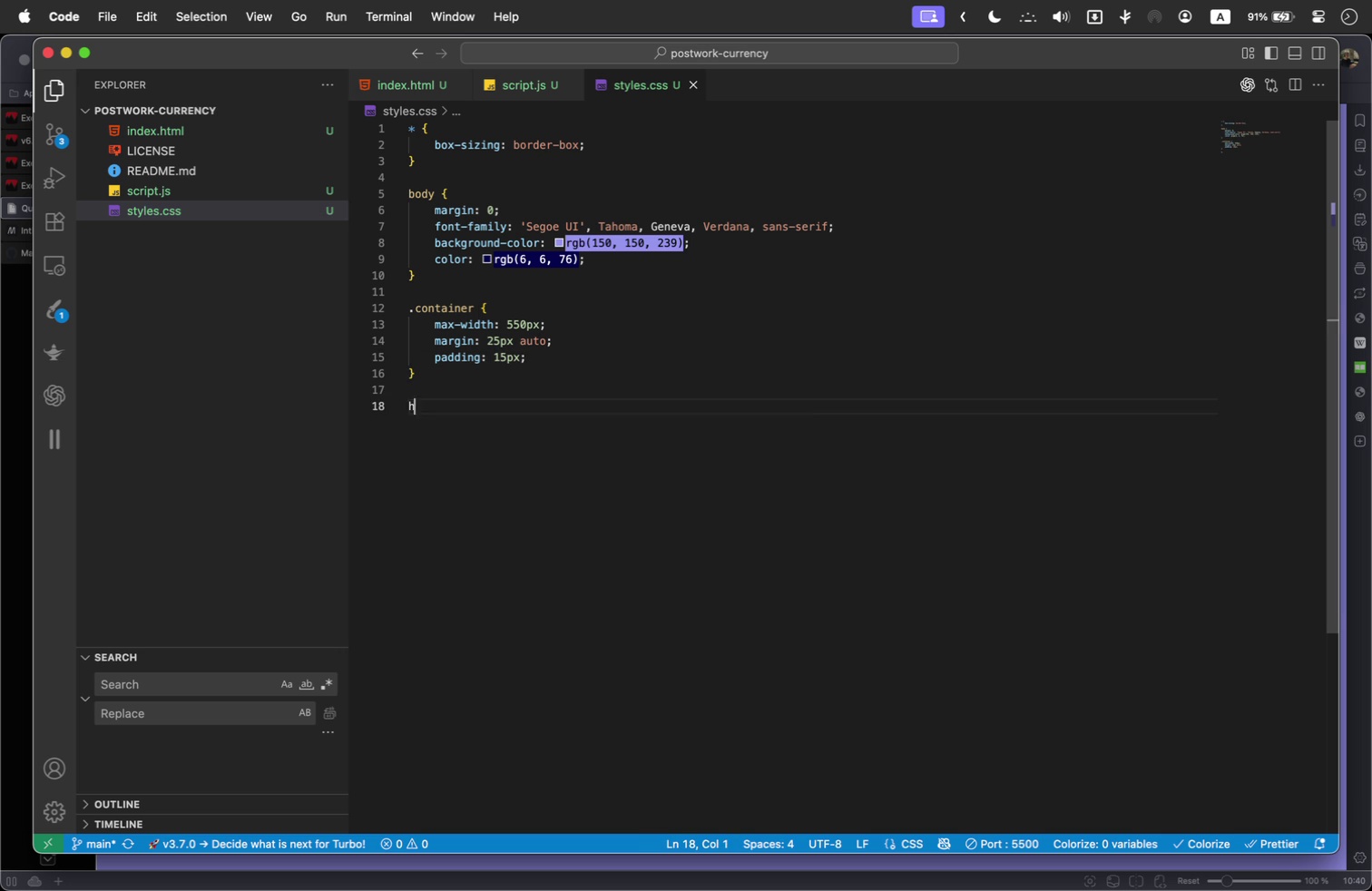 
type(h1 {)